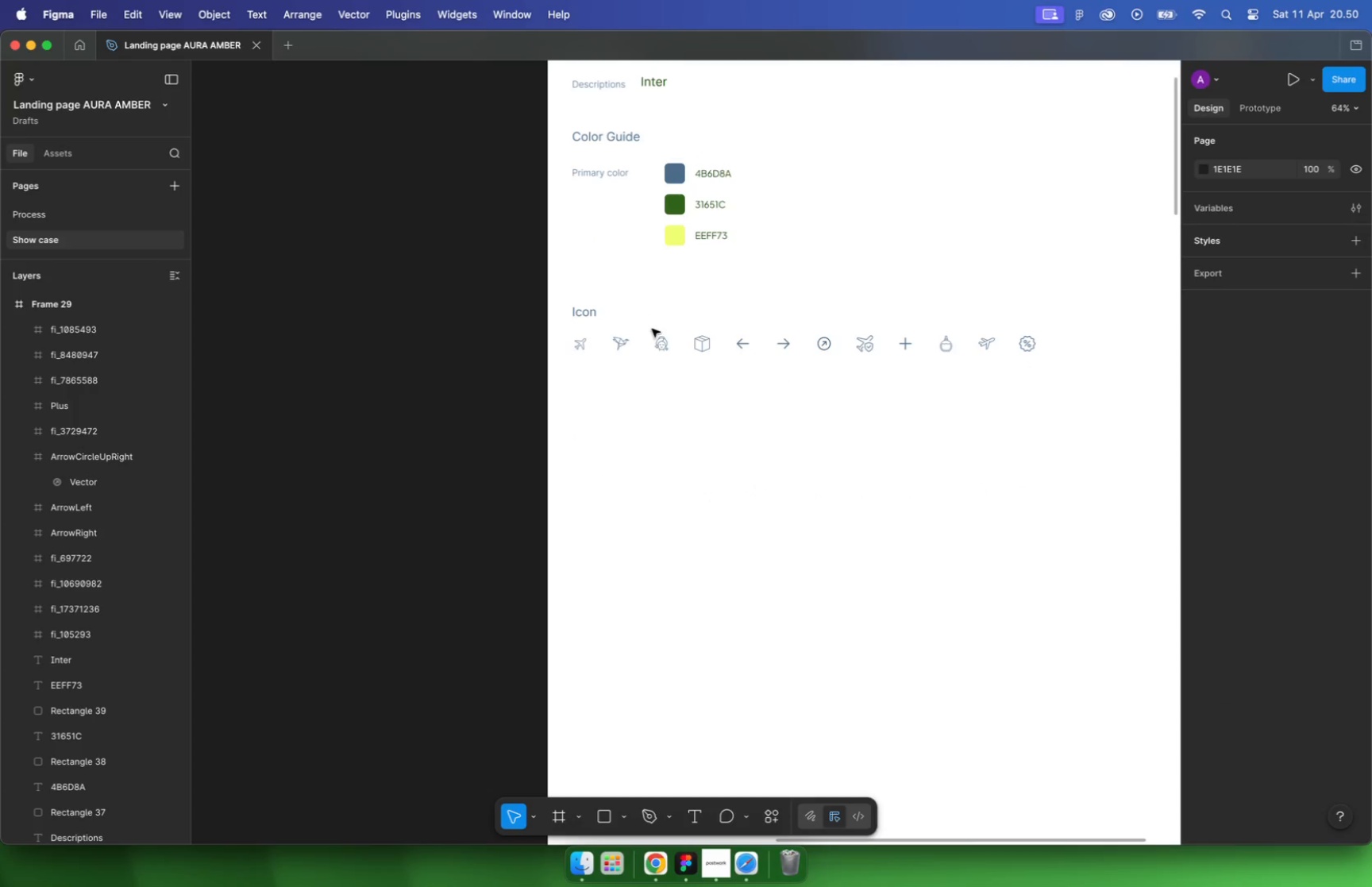 
hold_key(key=OptionLeft, duration=0.72)
 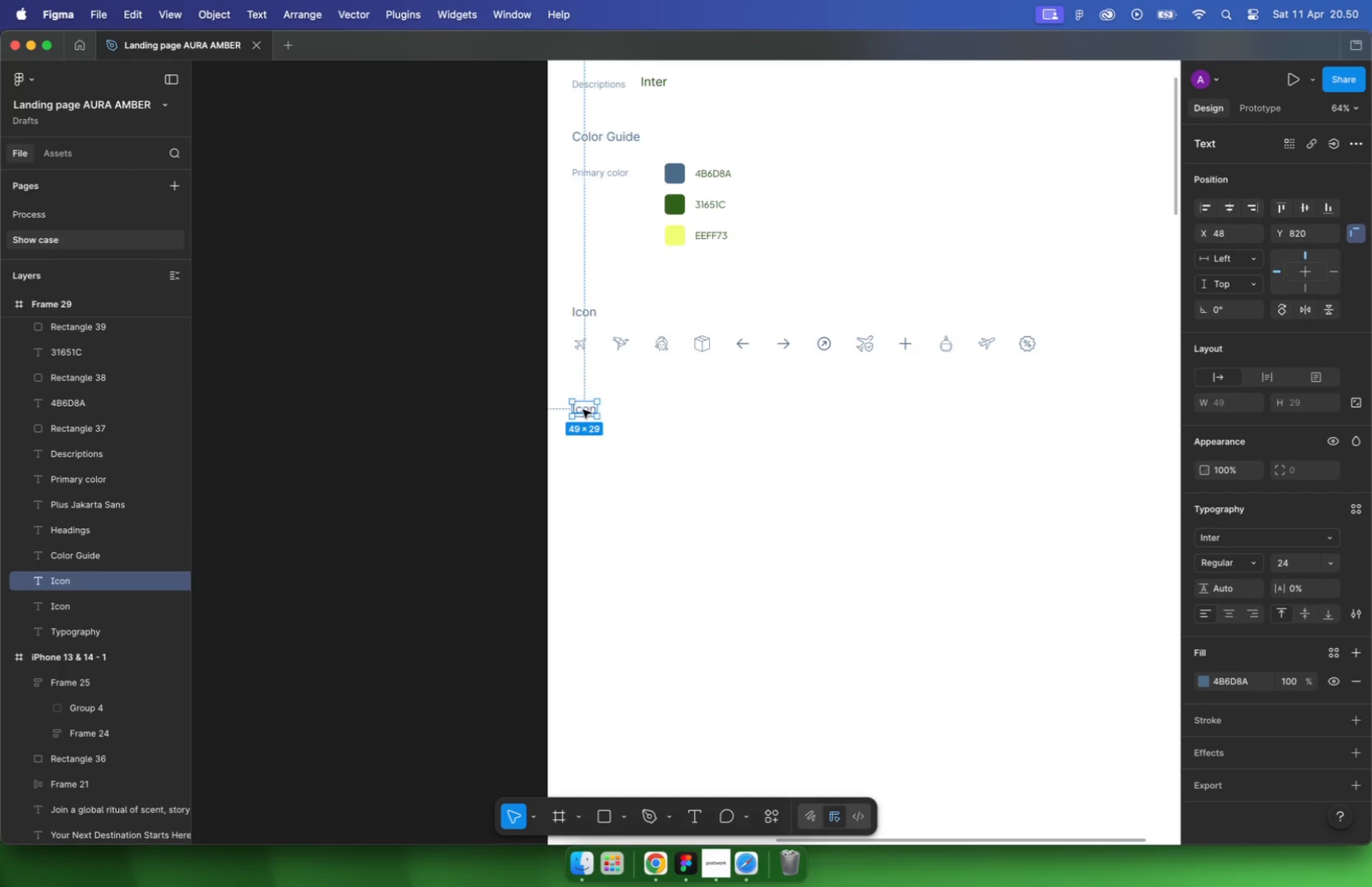 
left_click([716, 853])